 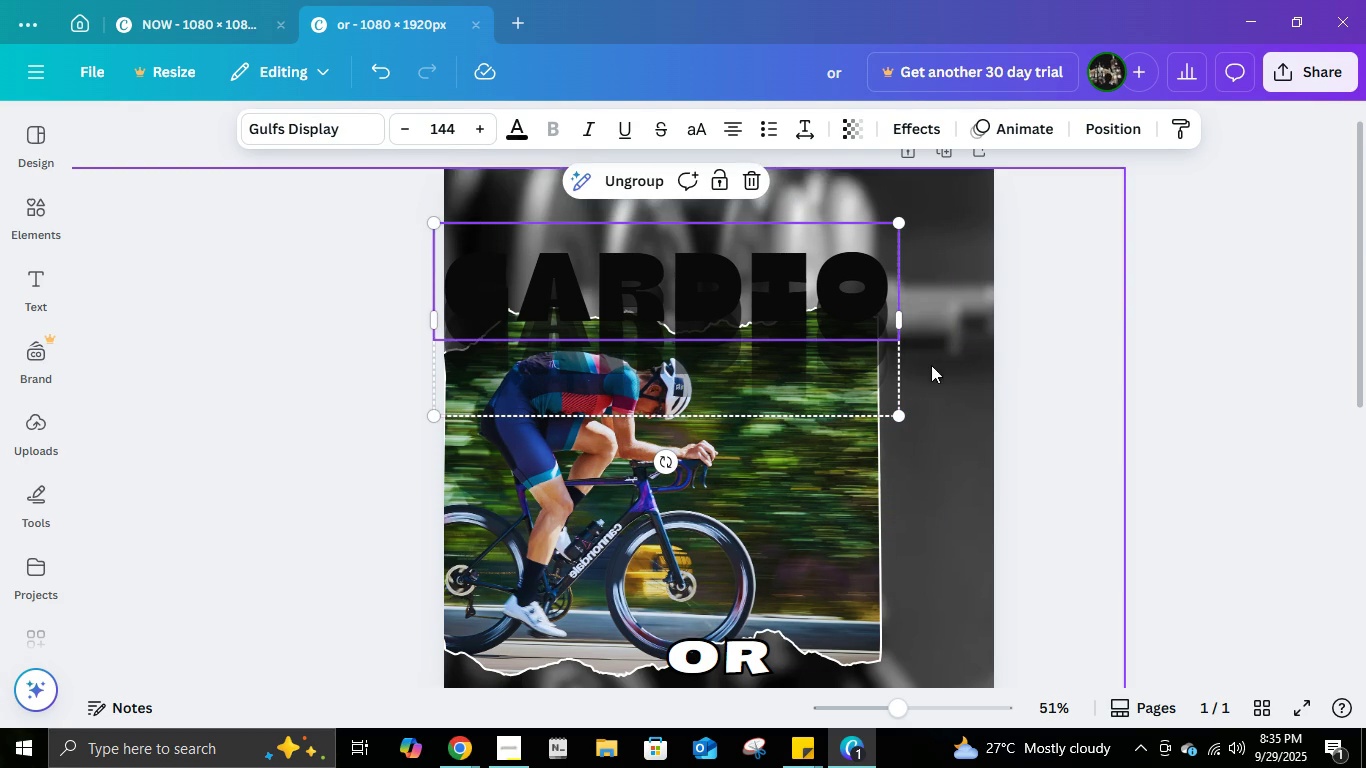 
left_click([1244, 320])
 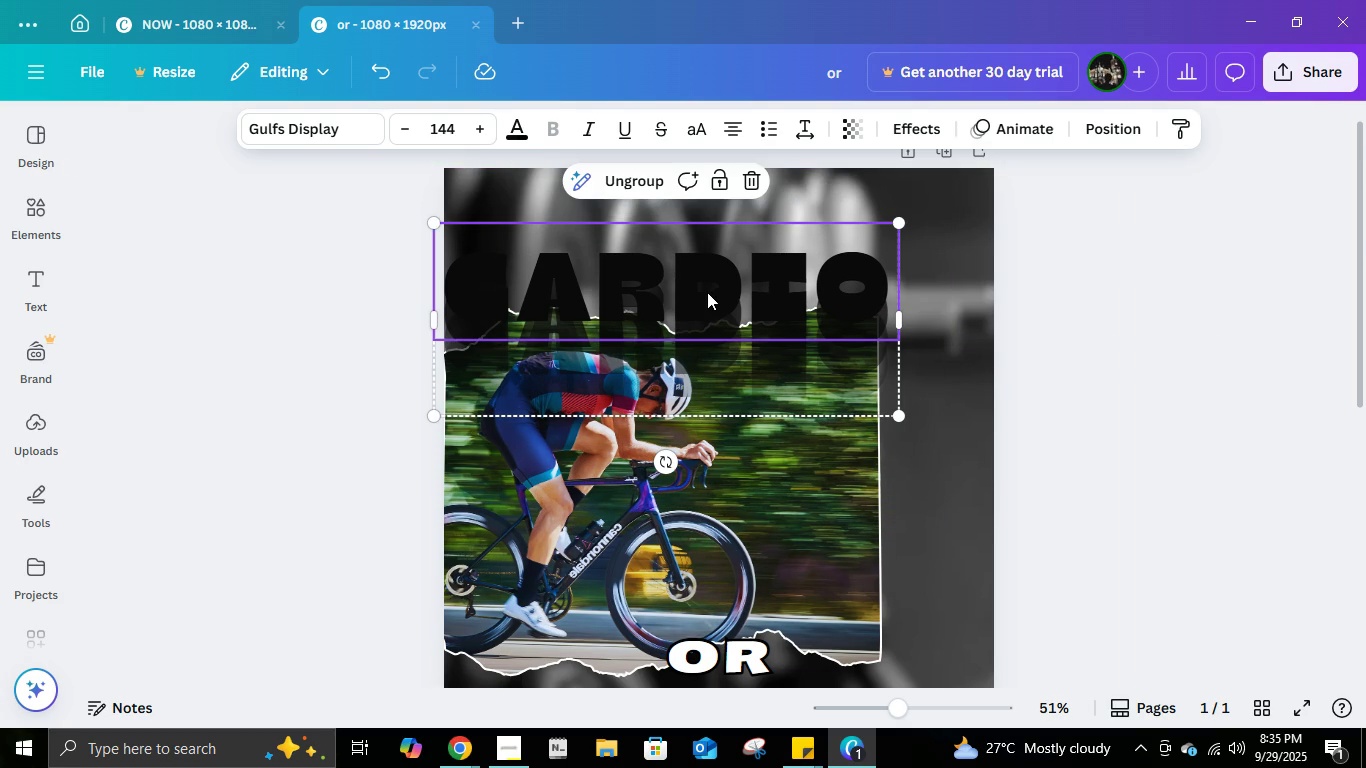 
left_click([707, 292])
 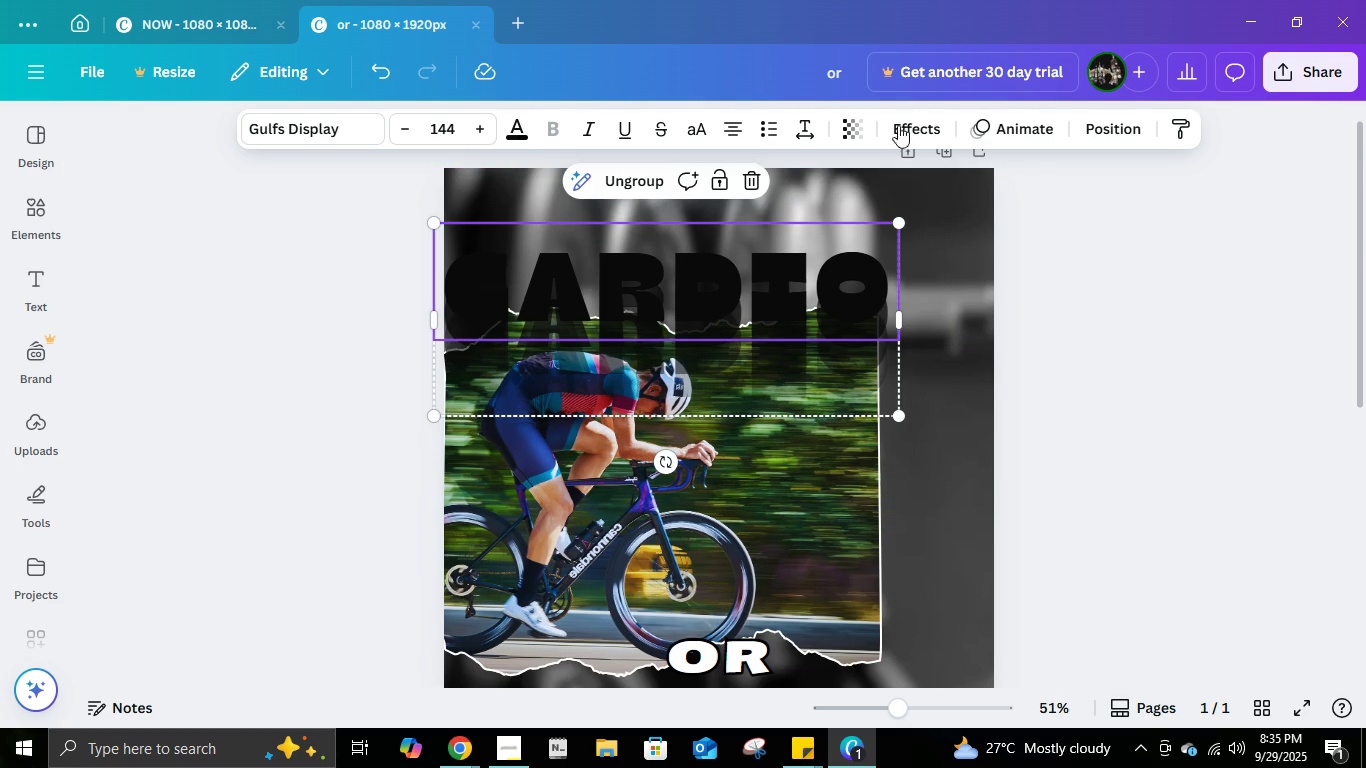 
left_click([909, 131])
 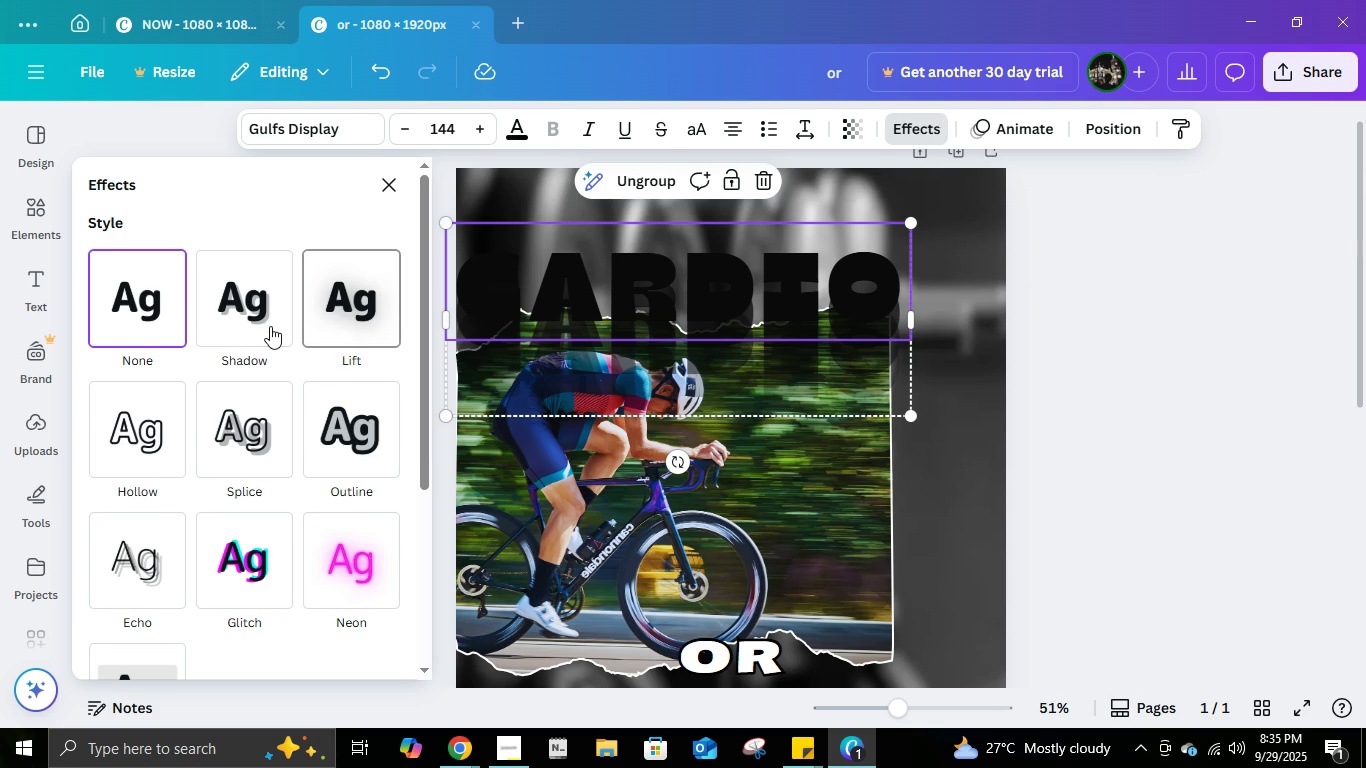 
left_click([267, 326])